 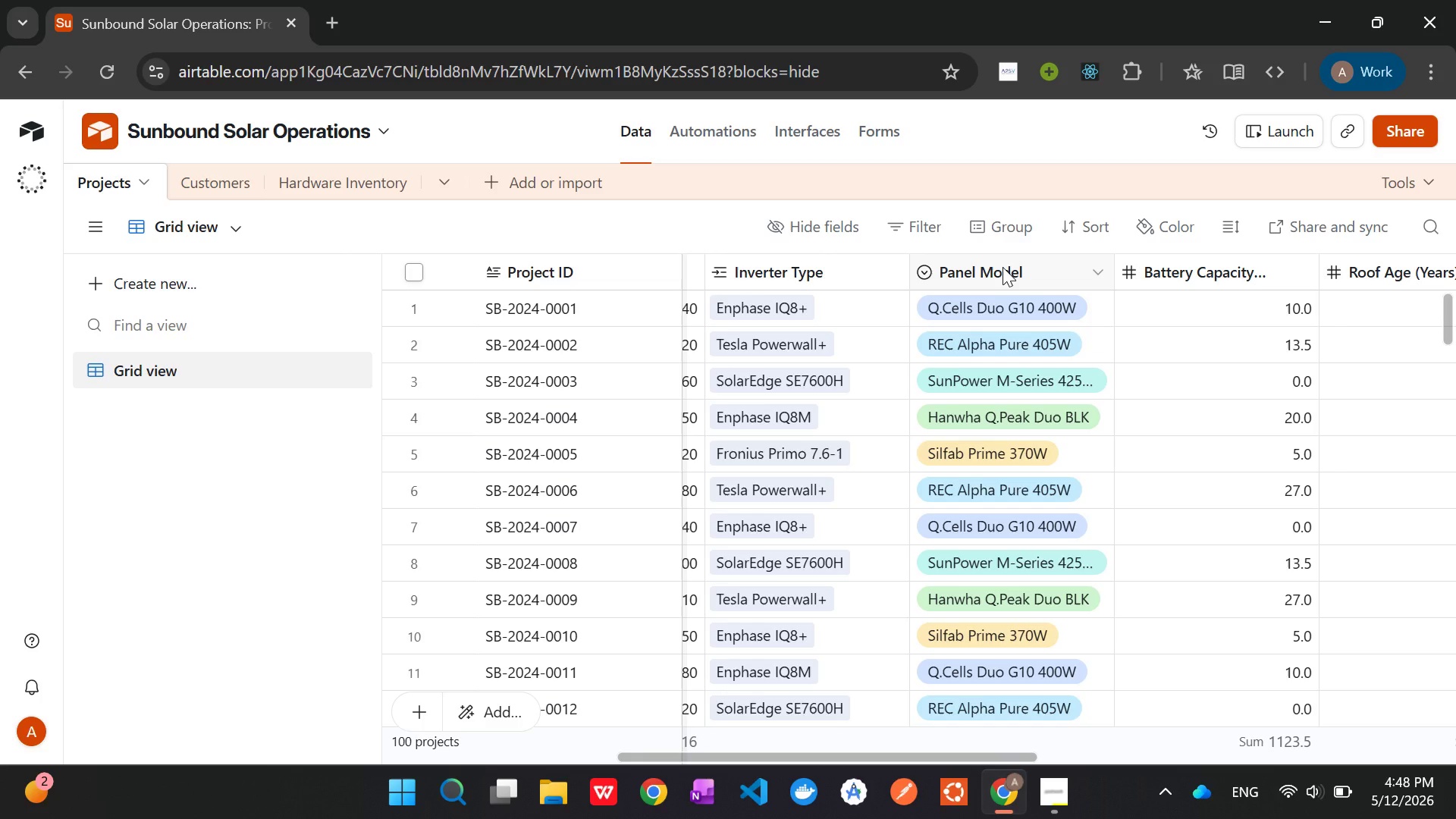 
left_click([1003, 267])
 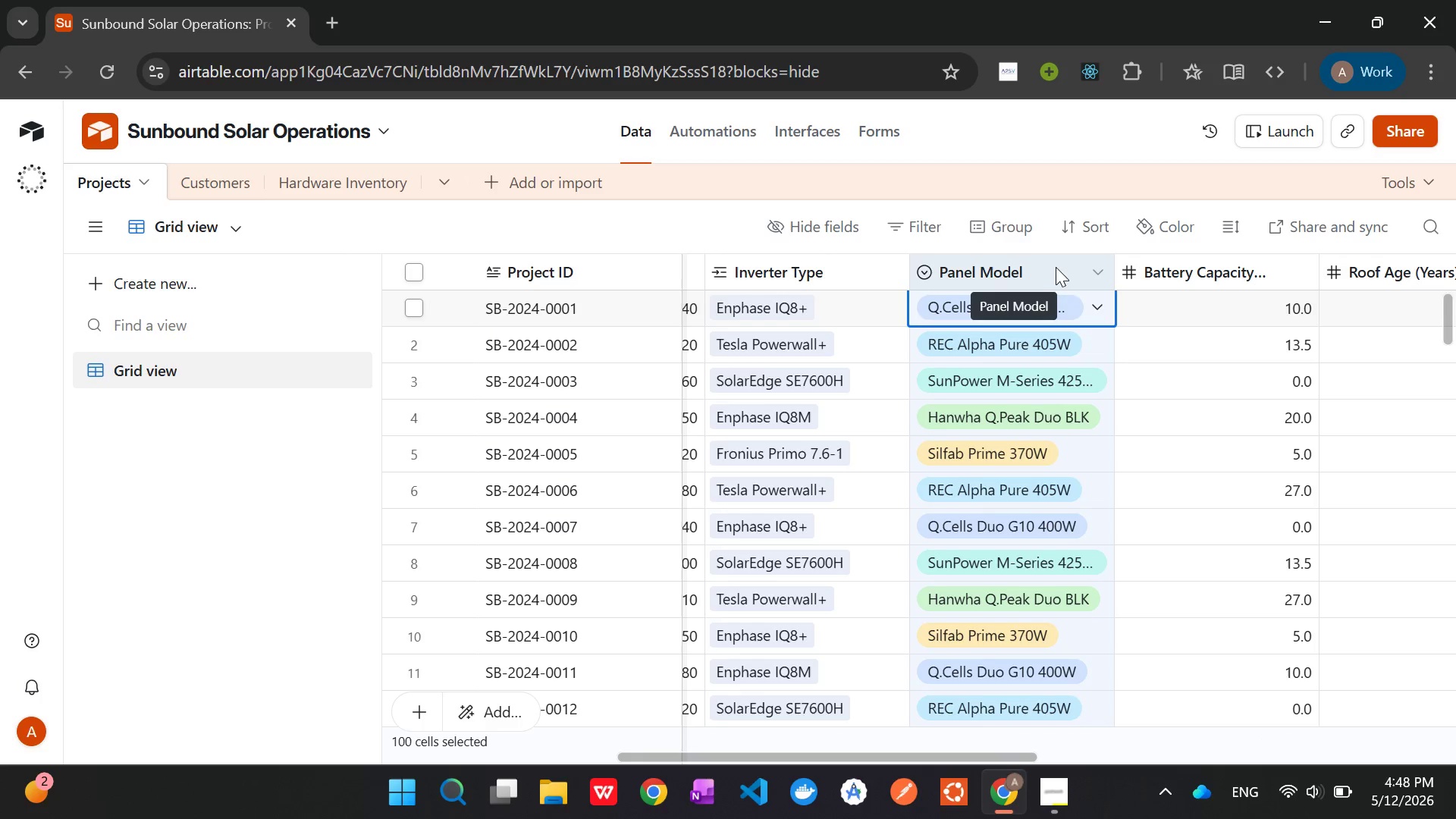 
left_click([1069, 267])
 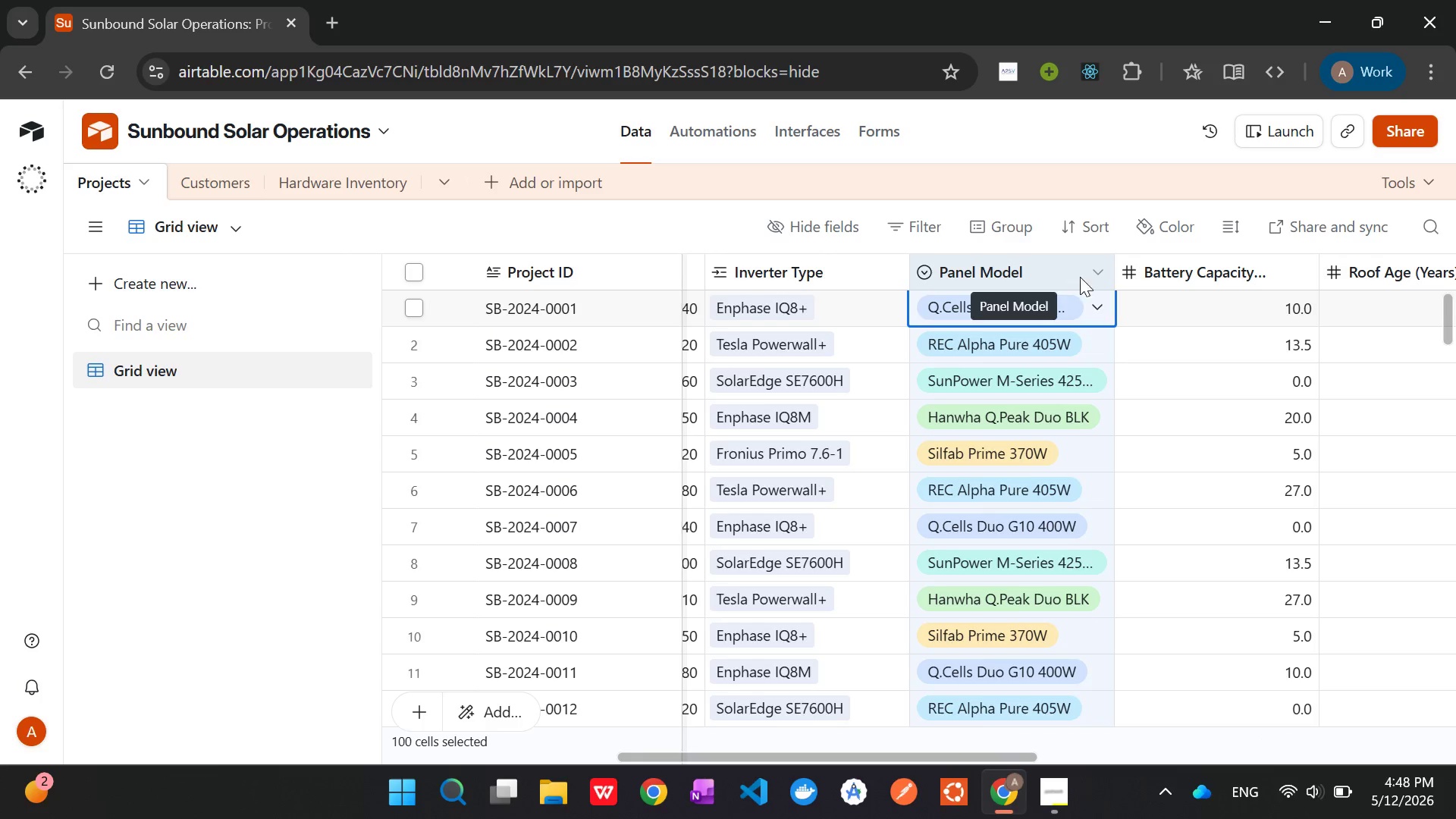 
left_click([1096, 277])
 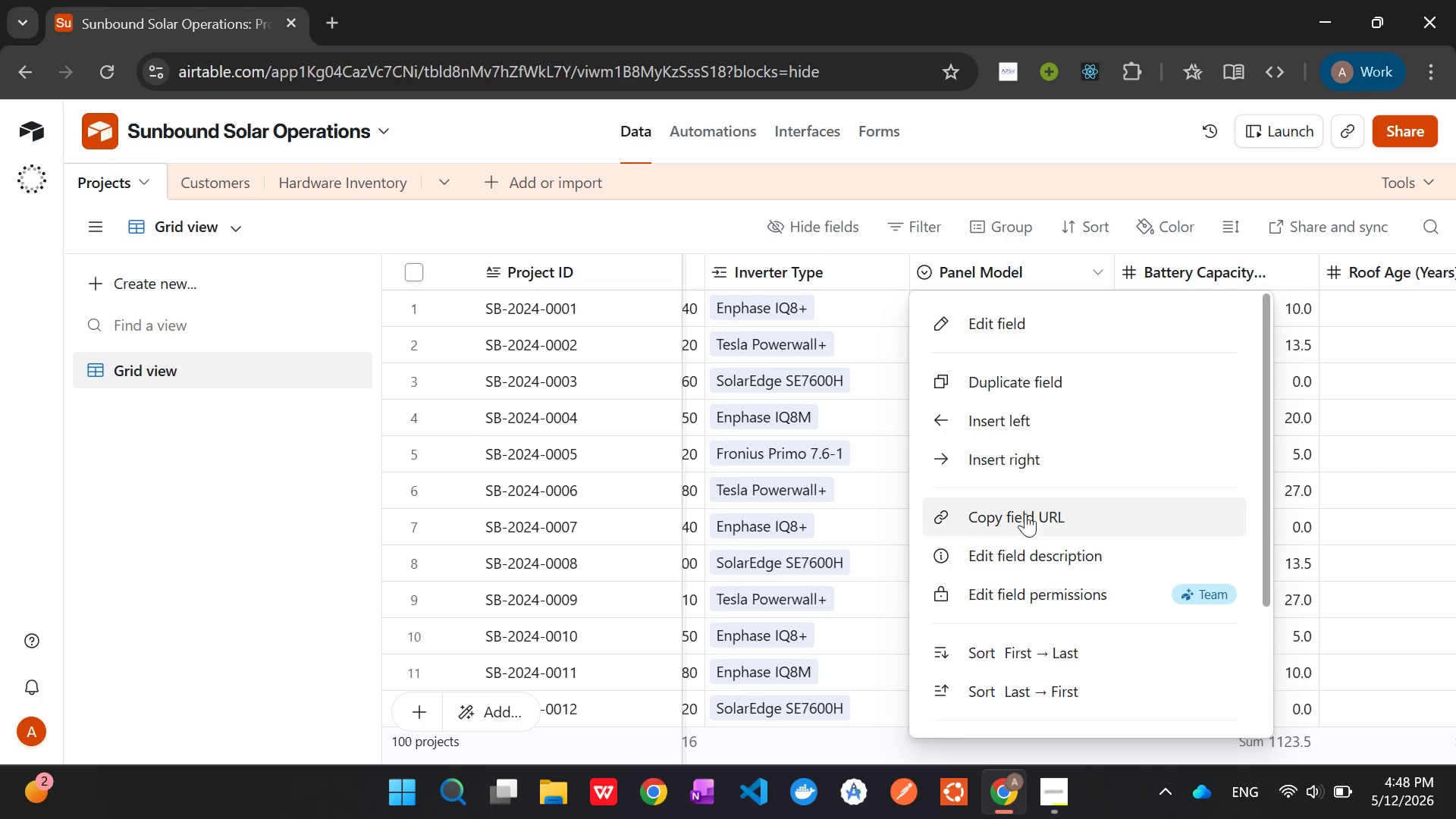 
scroll: coordinate [1034, 513], scroll_direction: up, amount: 1.0
 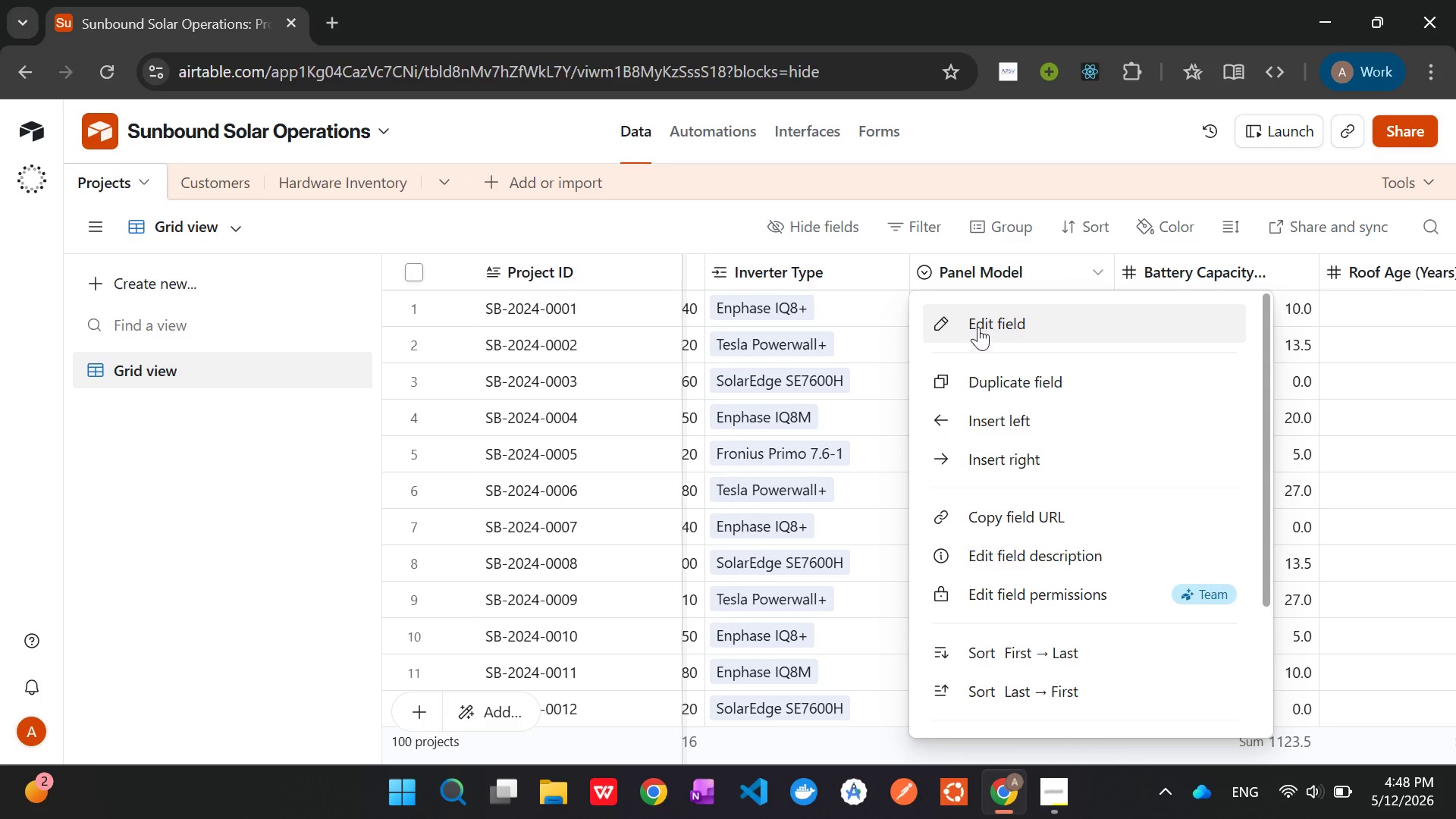 
left_click([977, 319])
 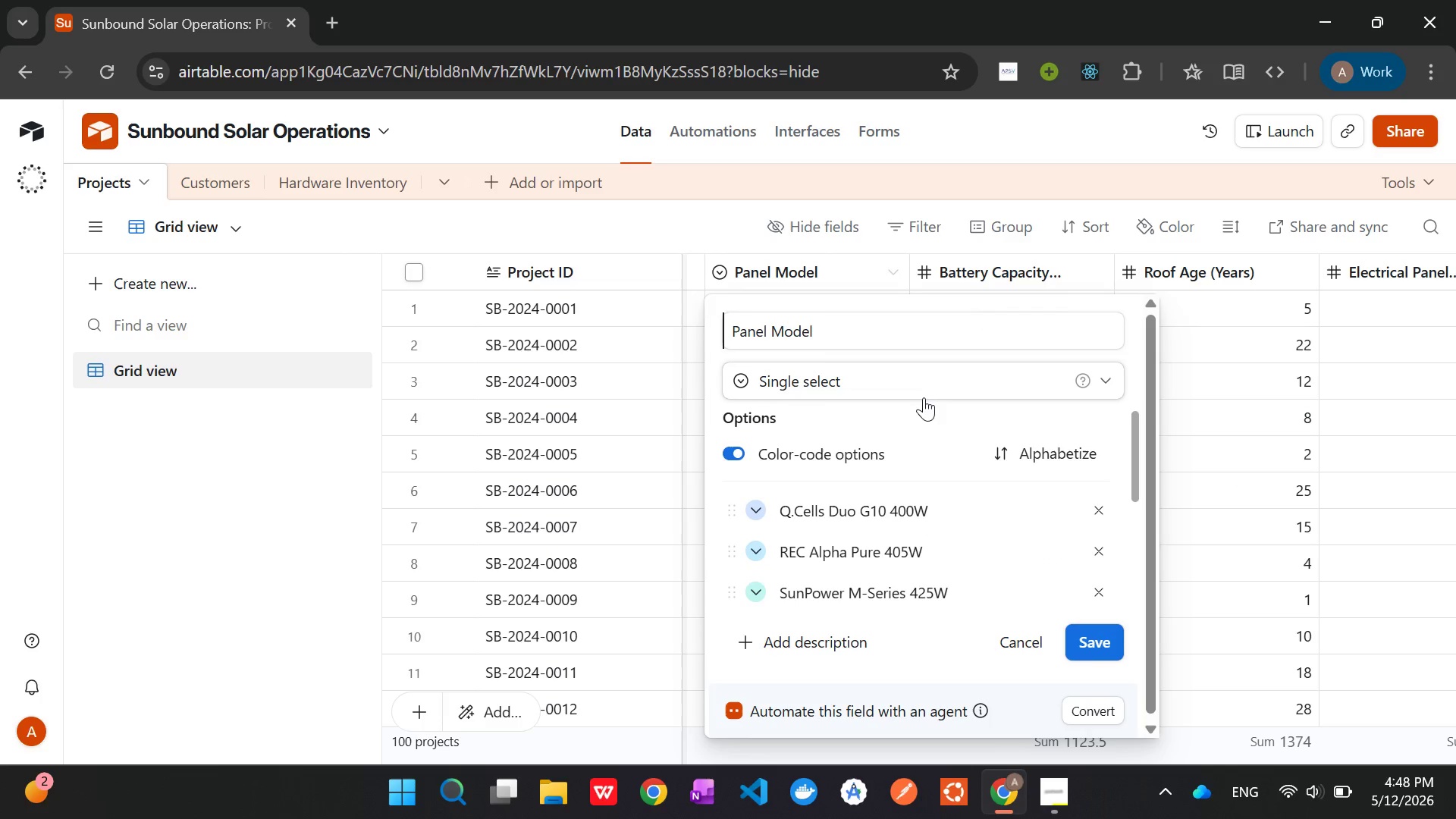 
left_click([920, 388])
 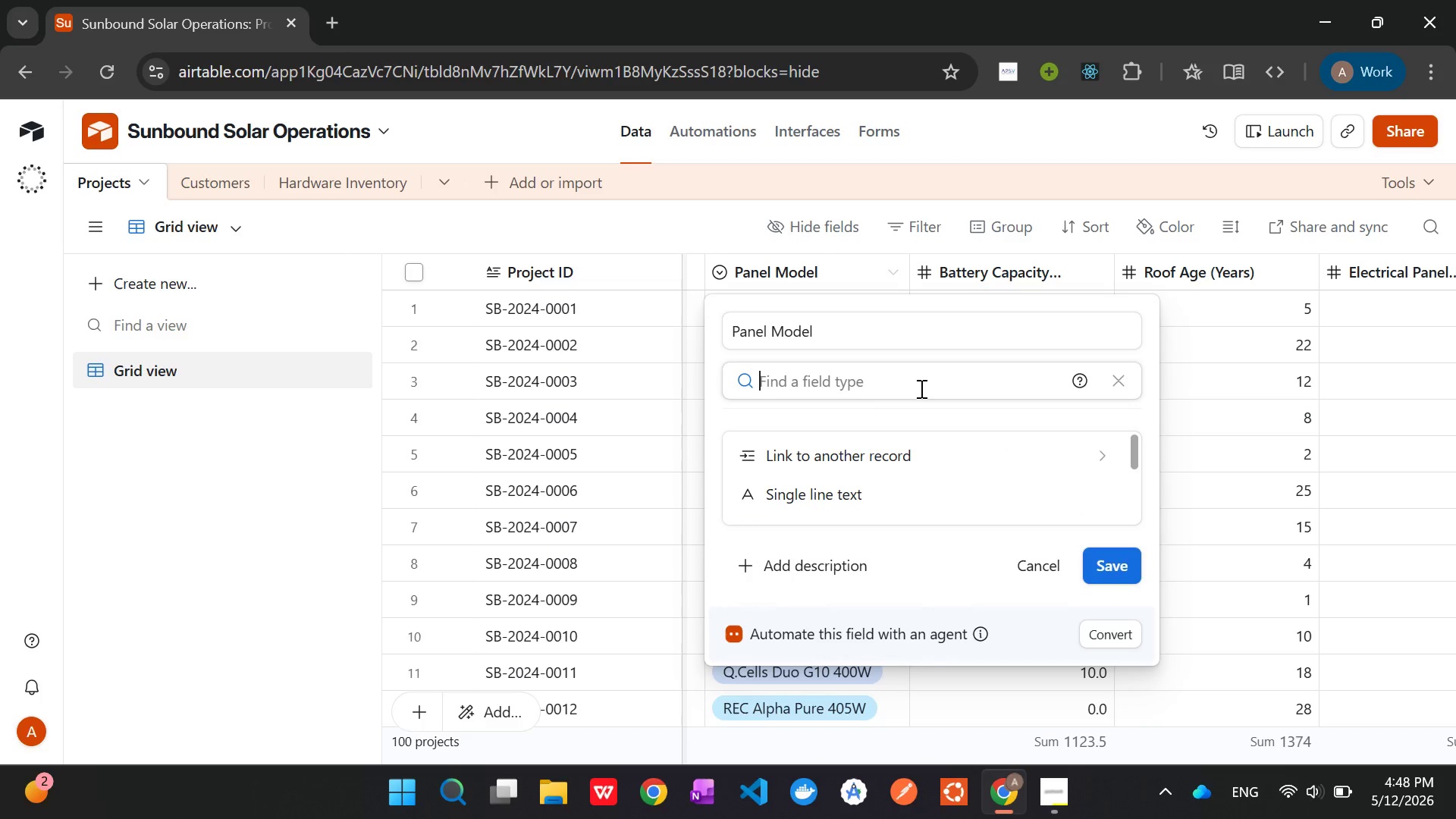 
wait(7.73)
 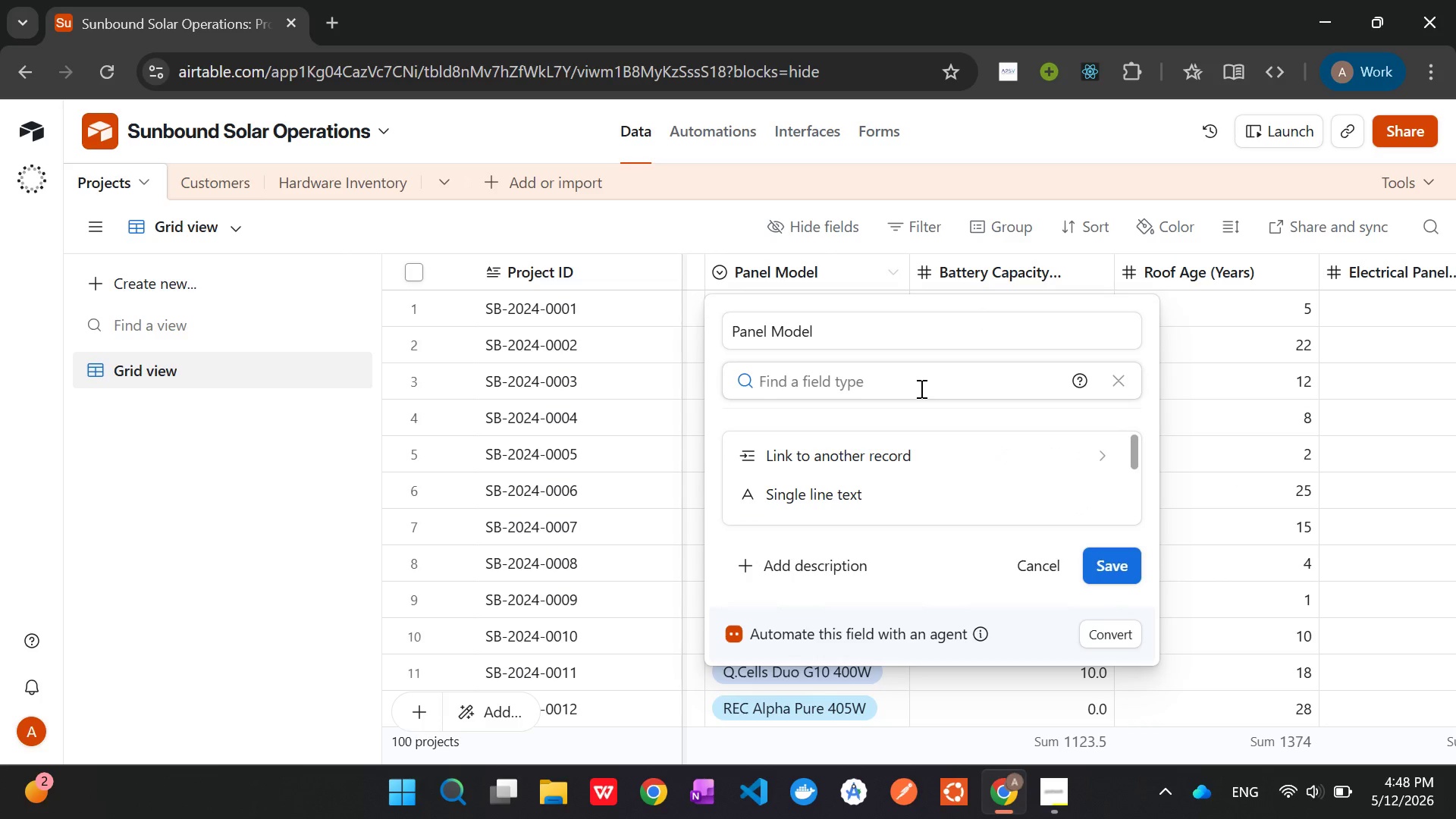 
left_click([893, 454])
 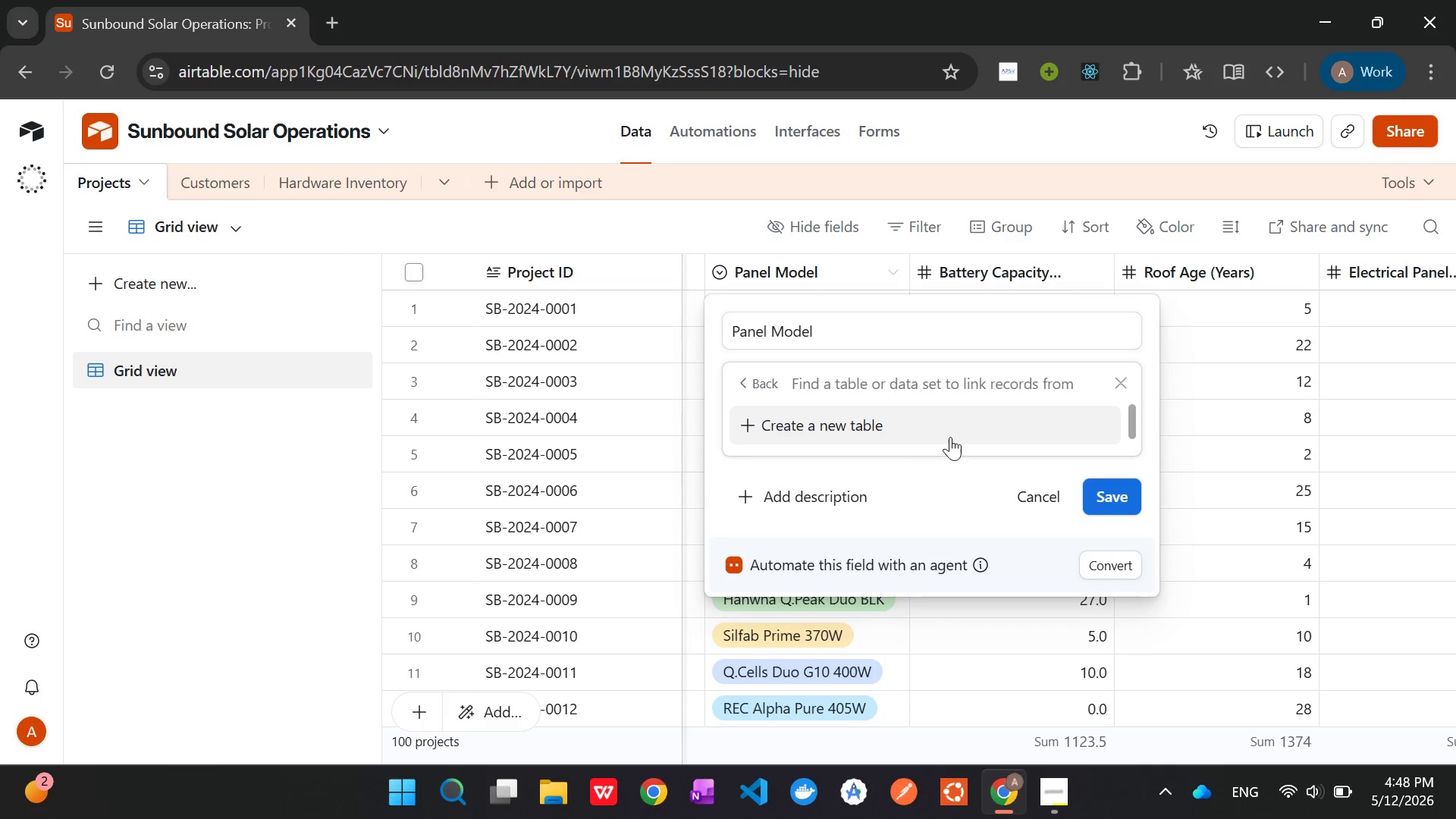 
wait(5.84)
 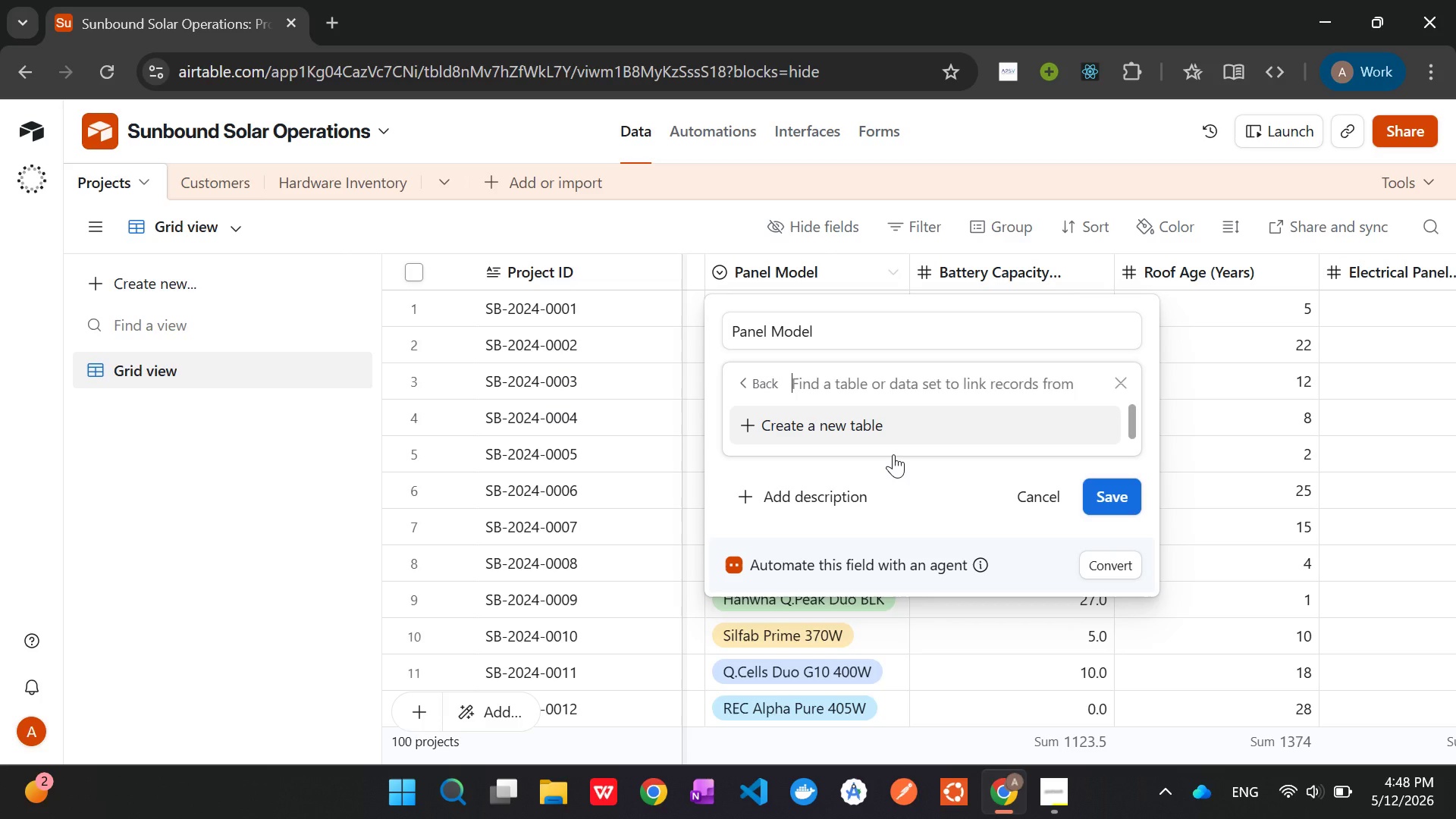 
scroll: coordinate [853, 446], scroll_direction: down, amount: 2.0
 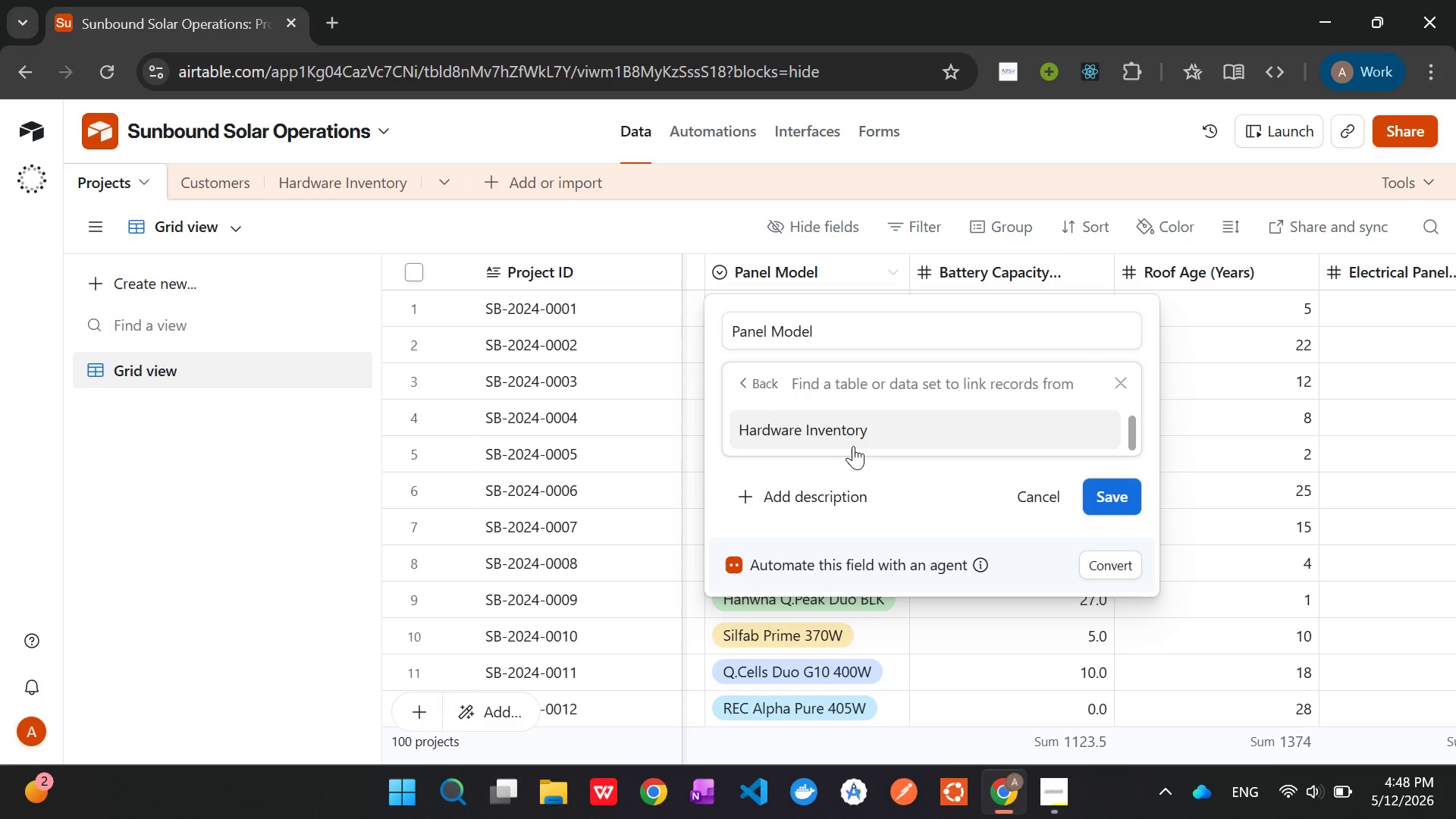 
left_click([853, 446])
 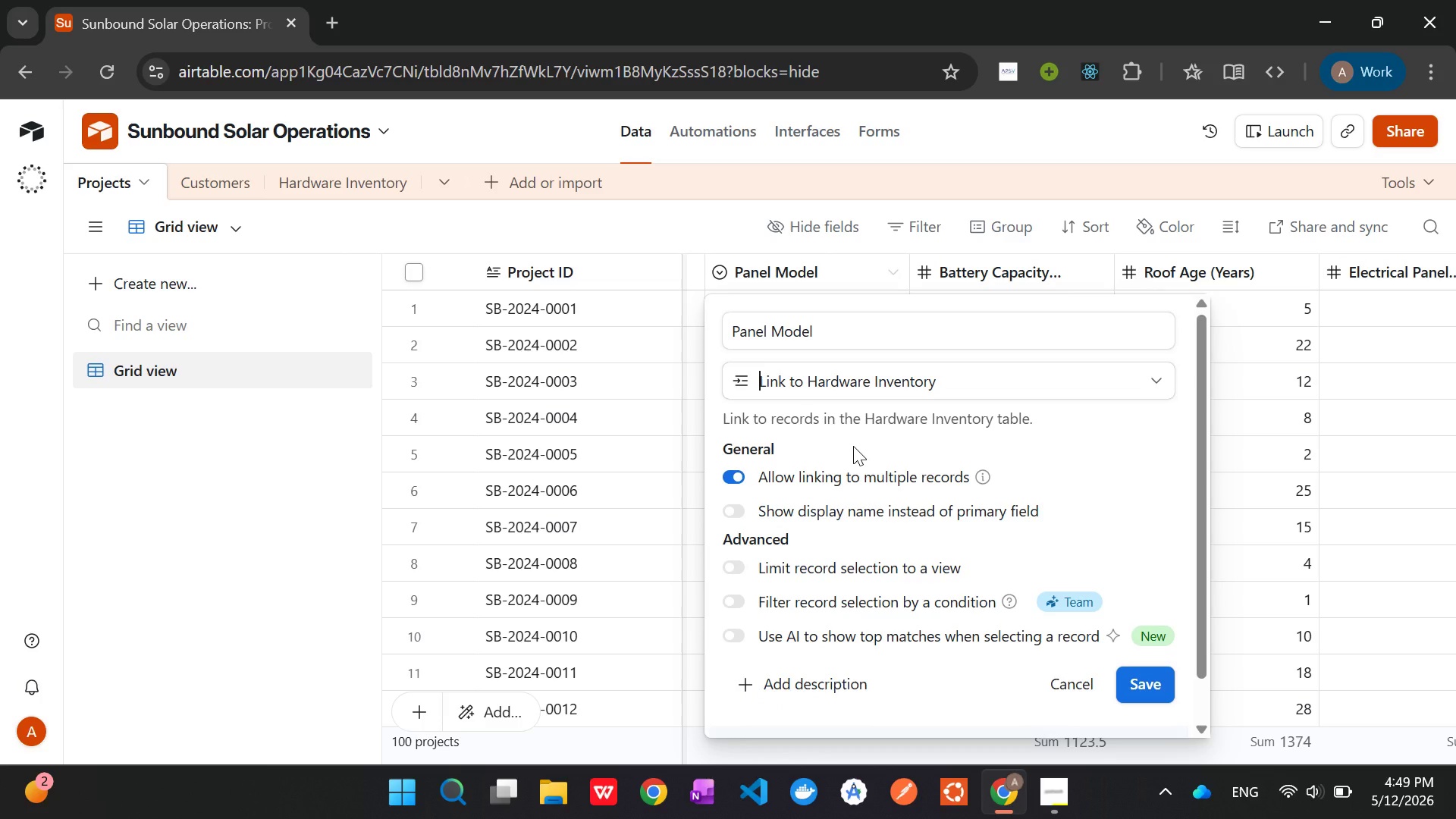 
wait(5.88)
 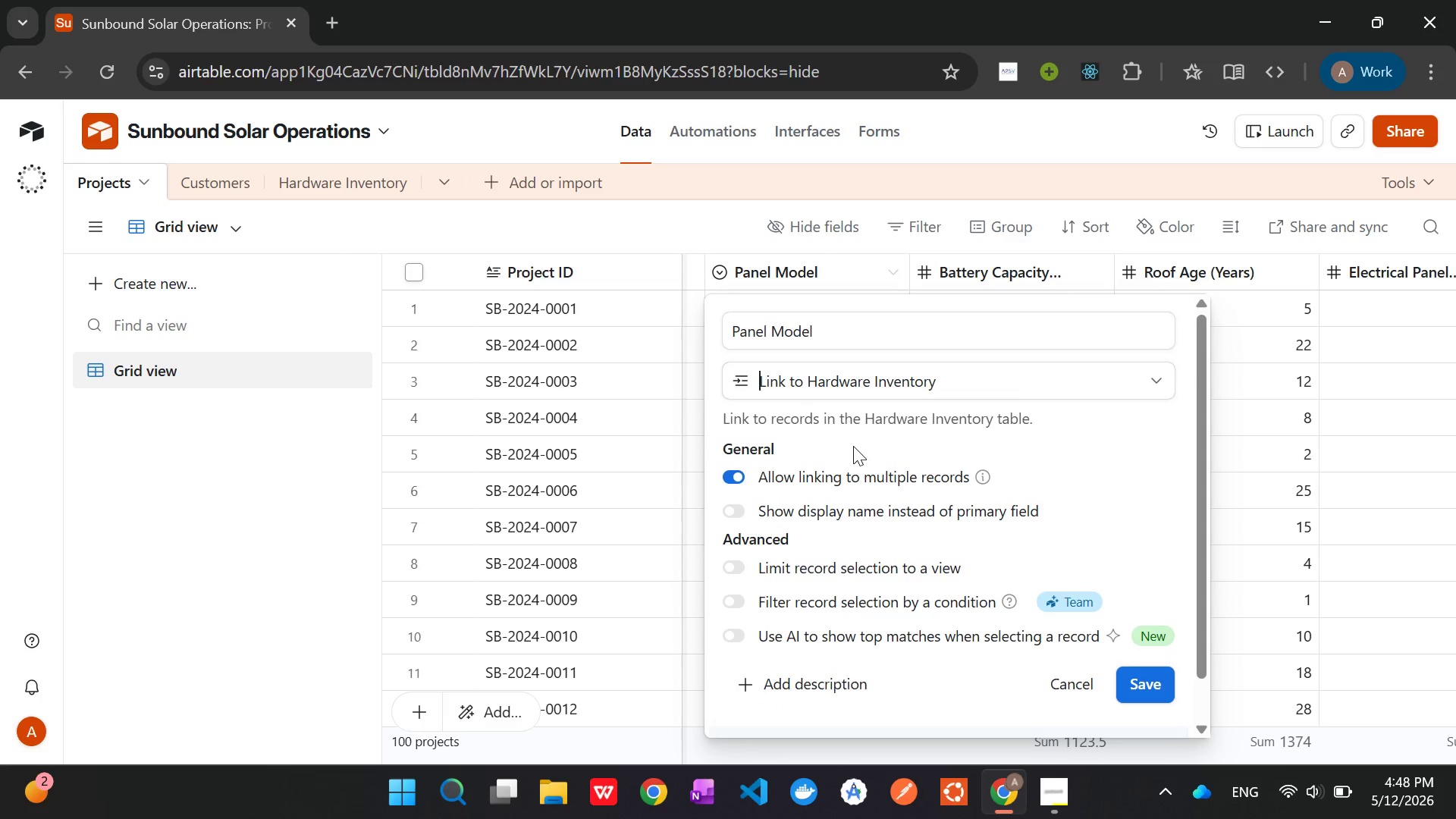 
left_click([1145, 690])
 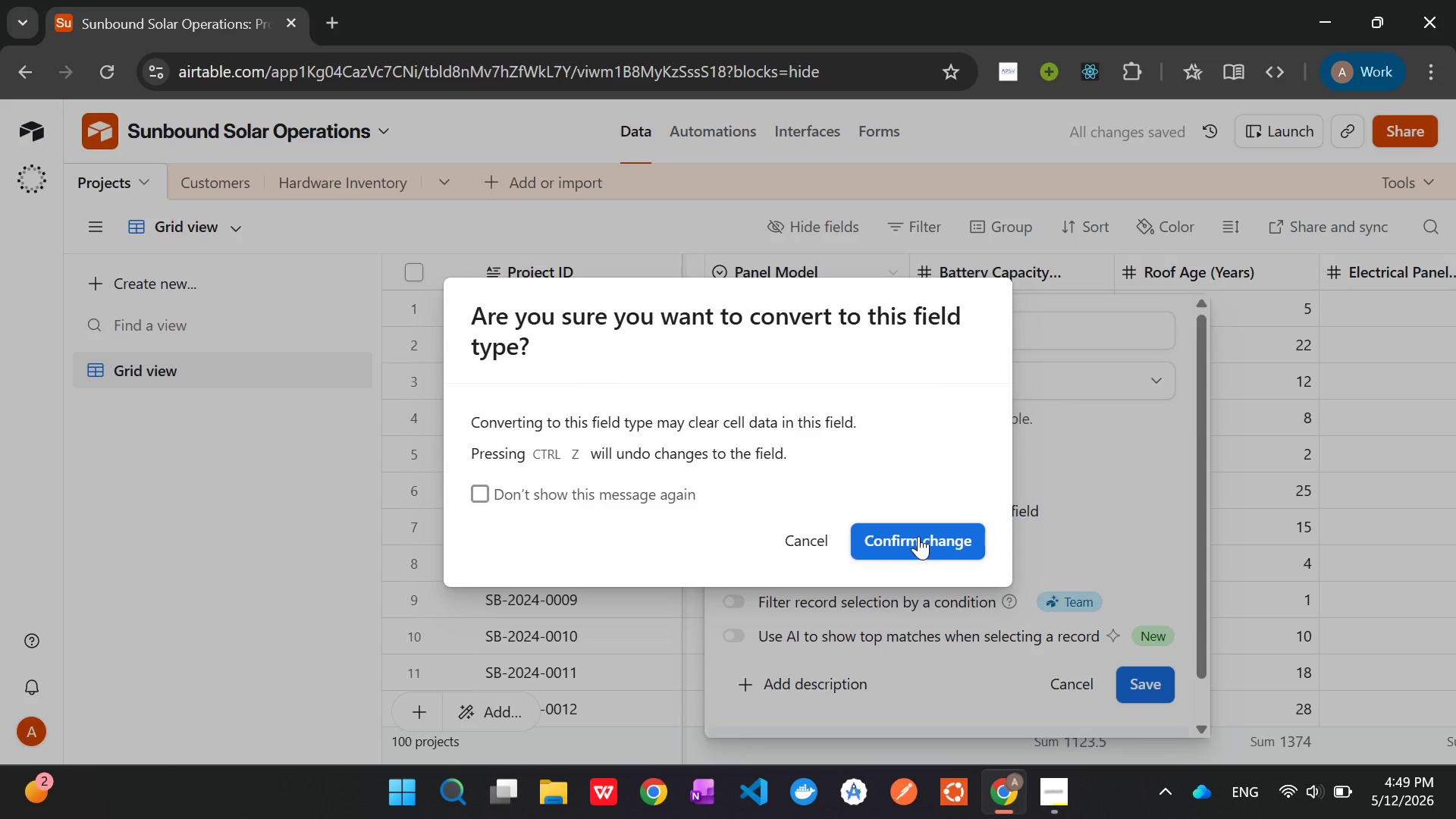 
left_click([918, 536])
 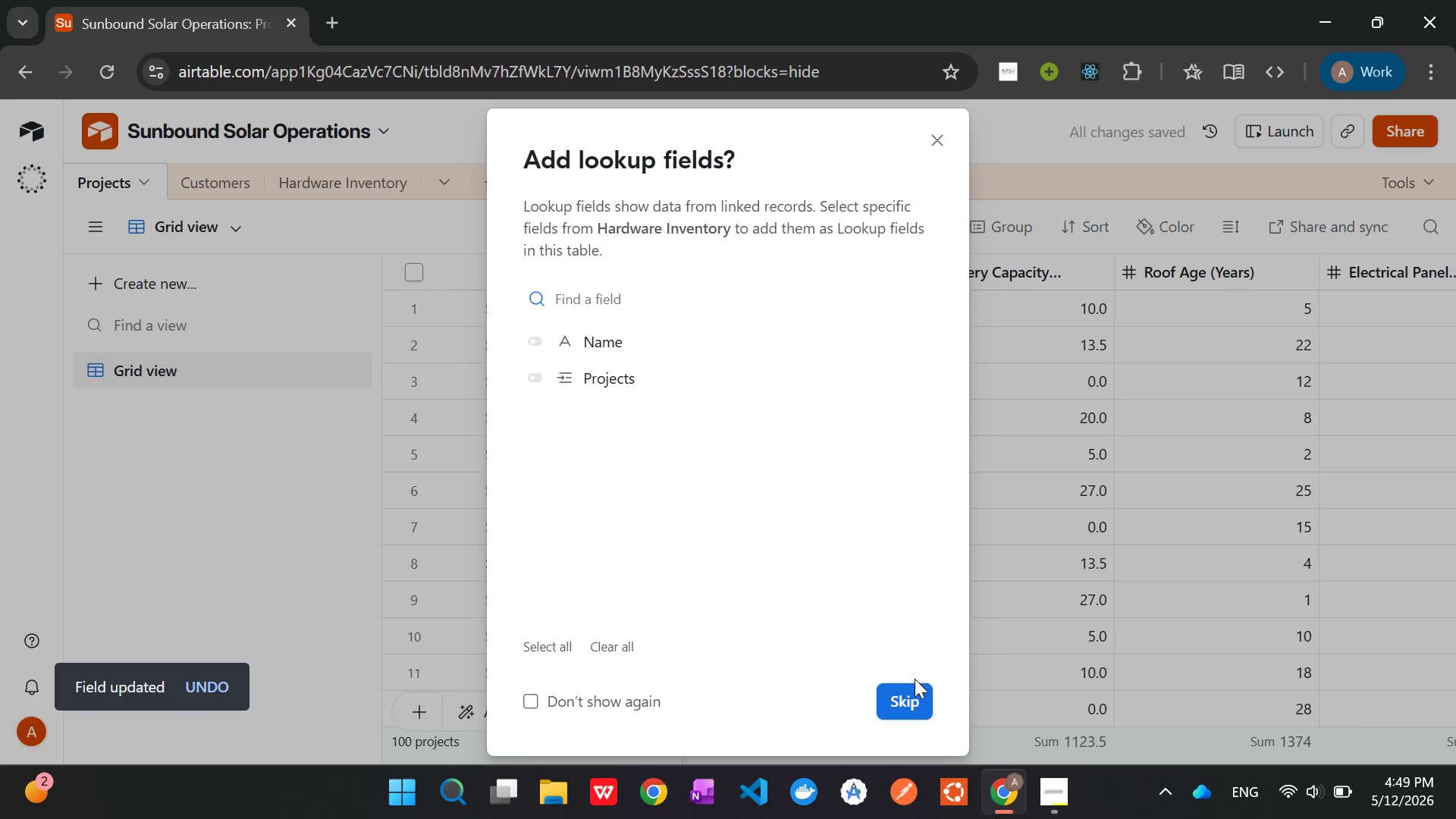 
left_click([915, 699])
 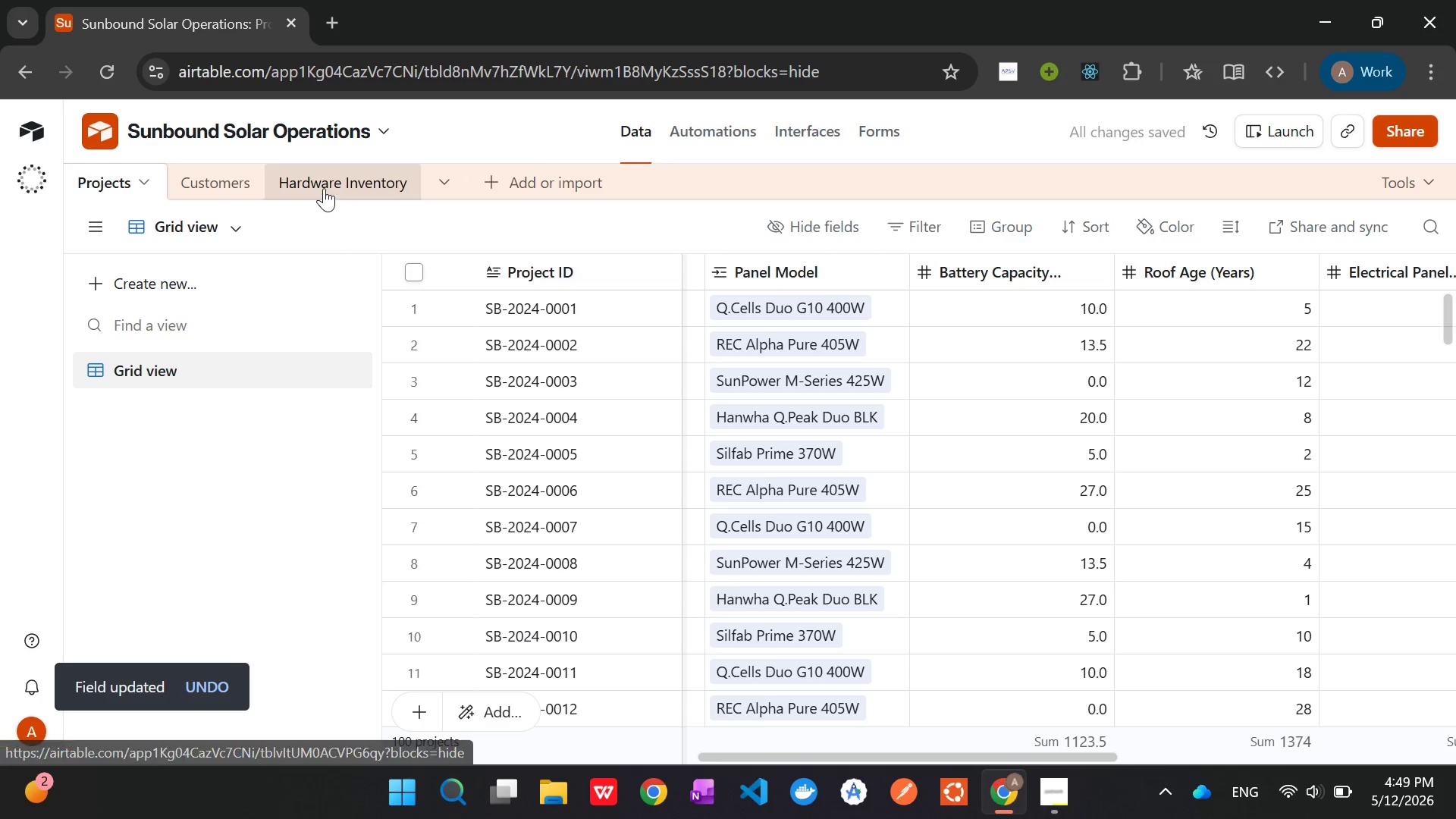 
left_click([324, 188])
 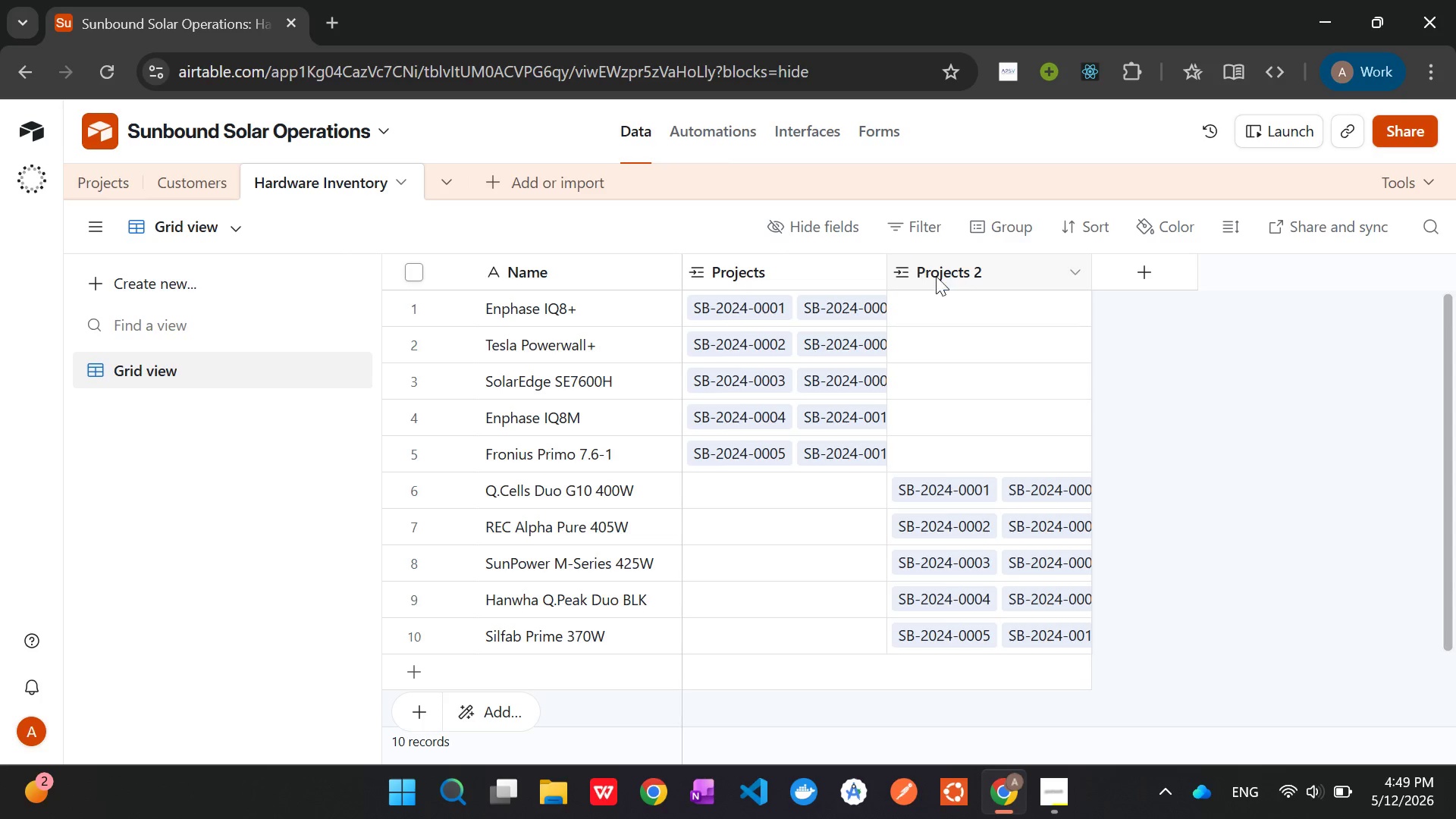 
wait(7.53)
 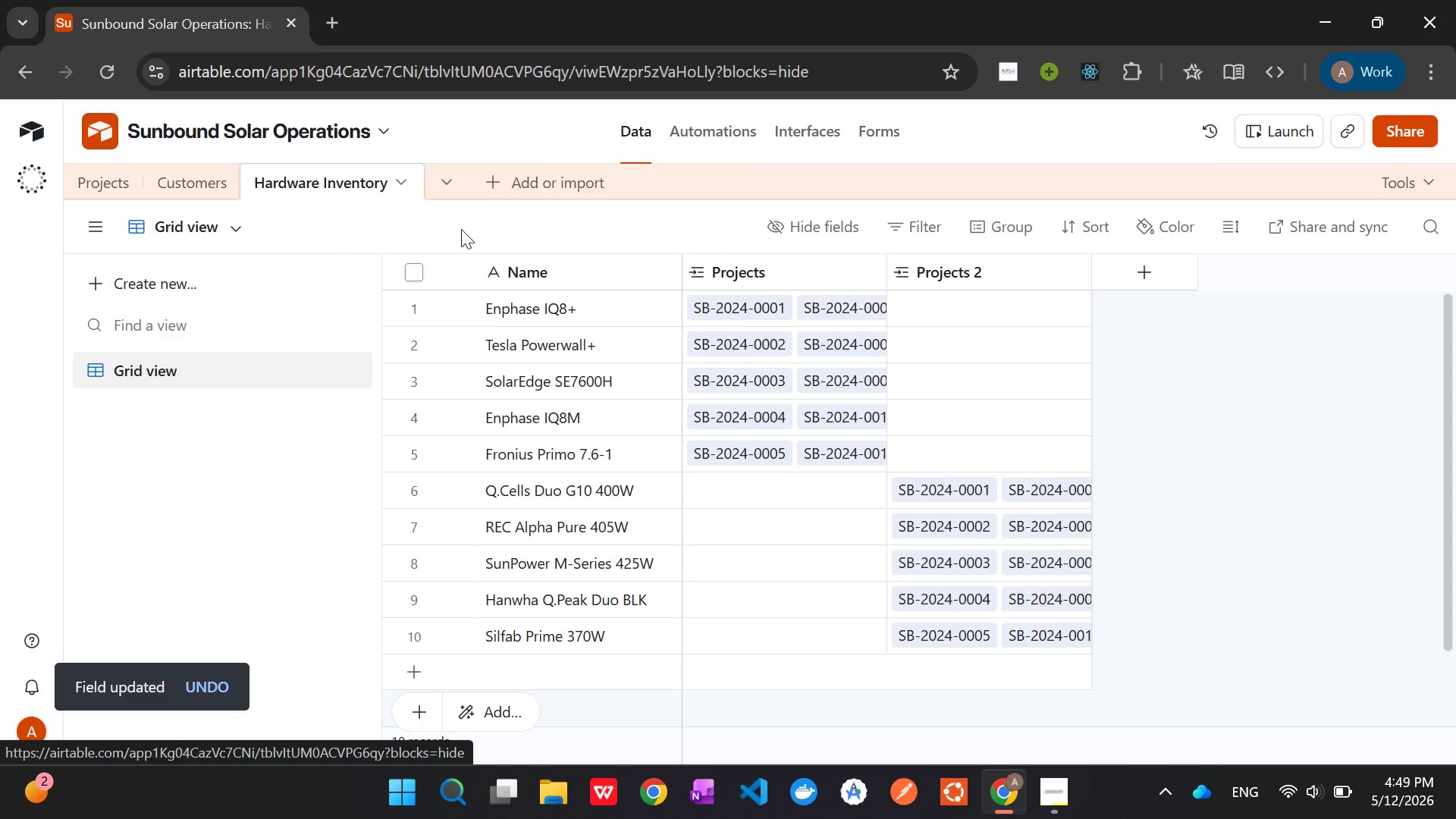 
scroll: coordinate [805, 479], scroll_direction: up, amount: 3.0
 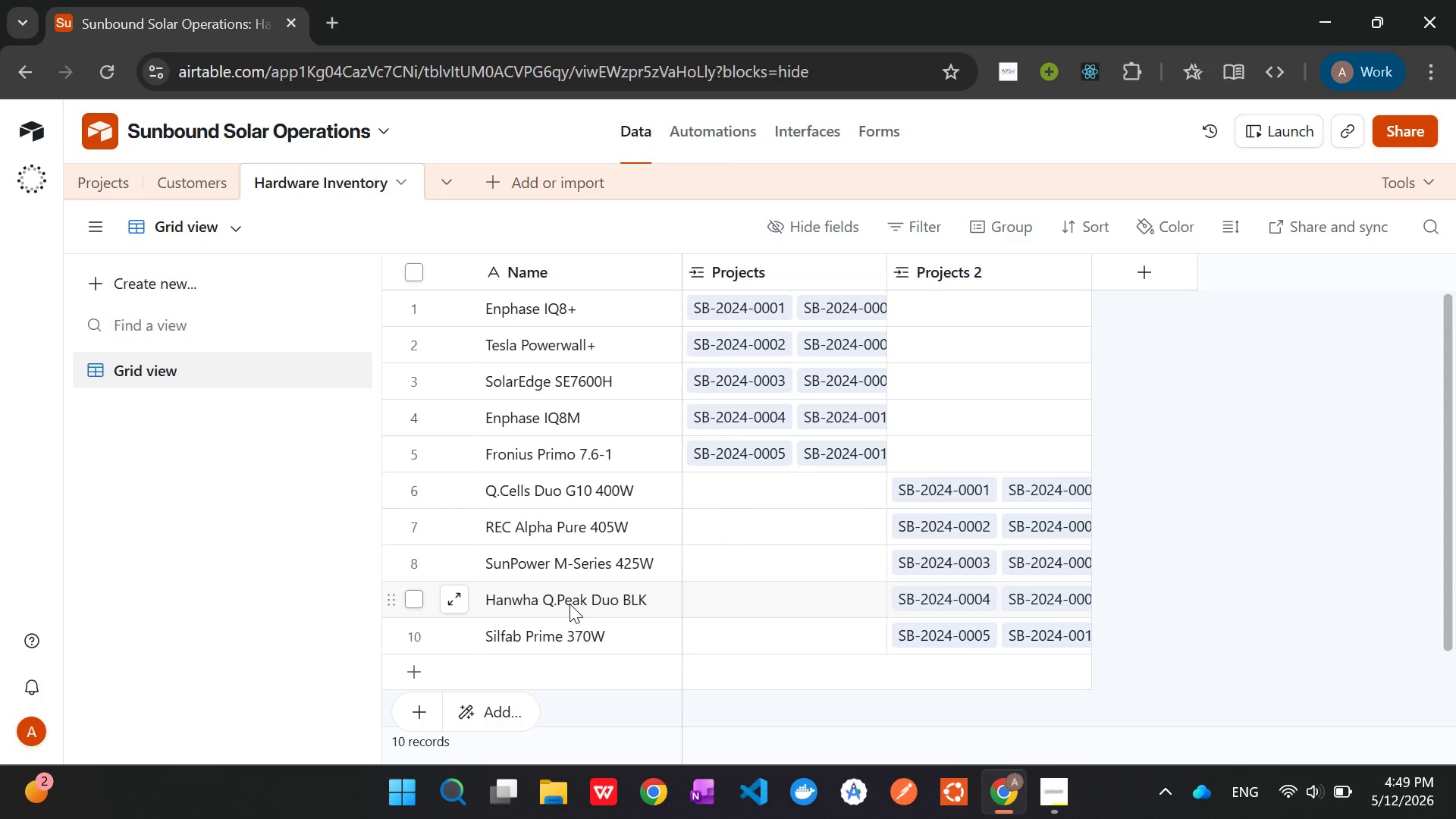 
wait(19.28)
 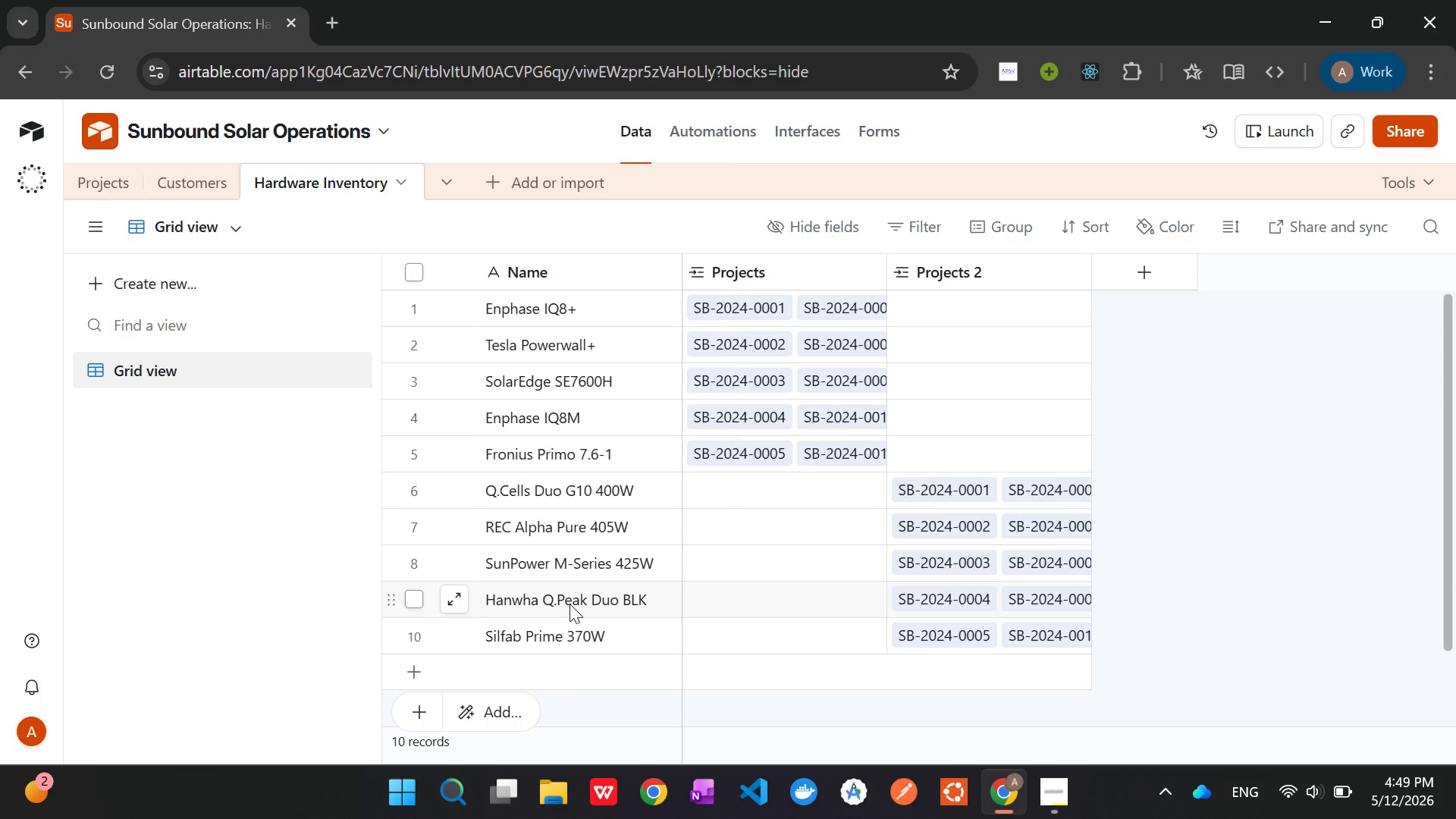 
left_click([186, 188])
 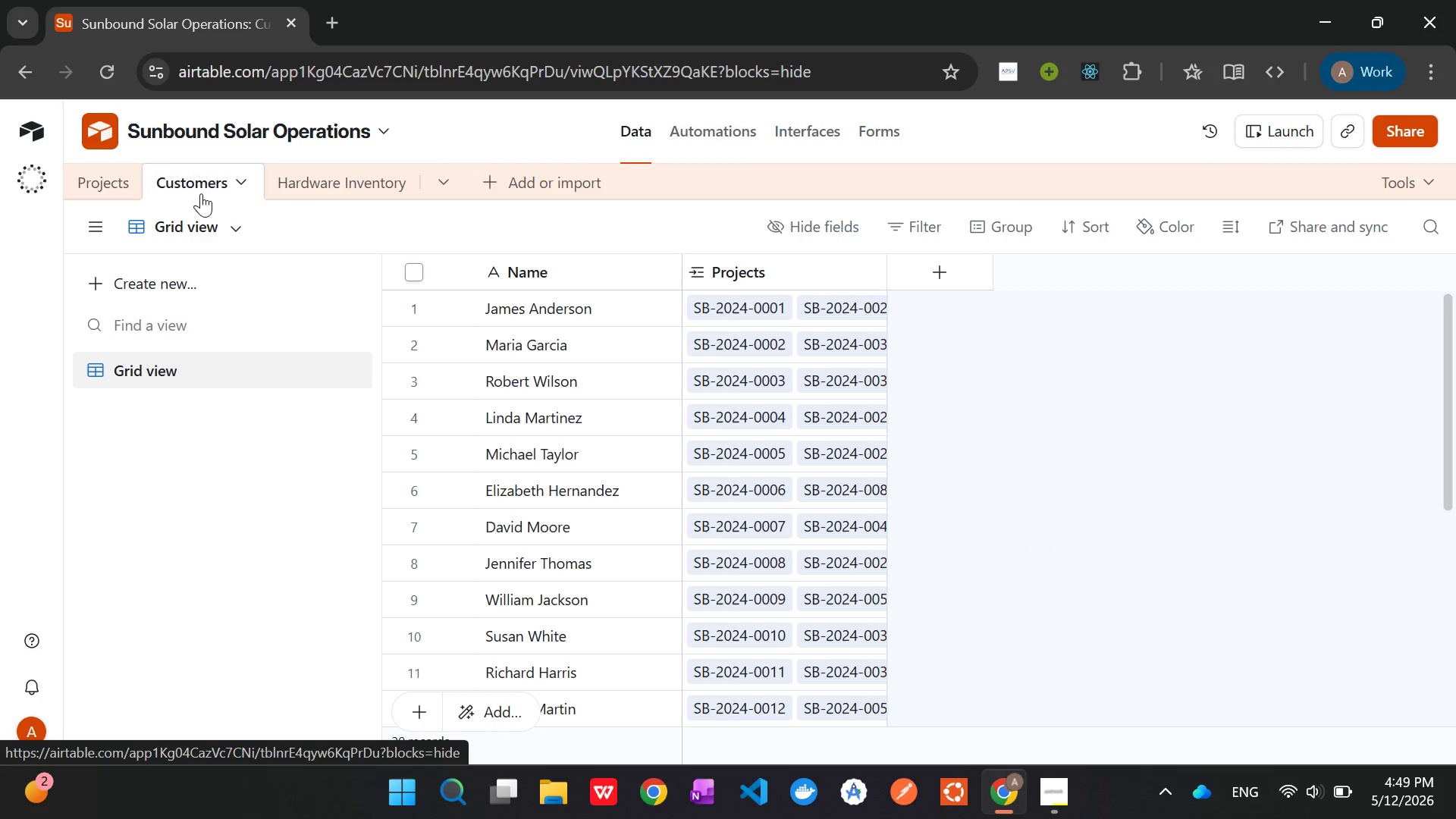 
left_click([110, 187])
 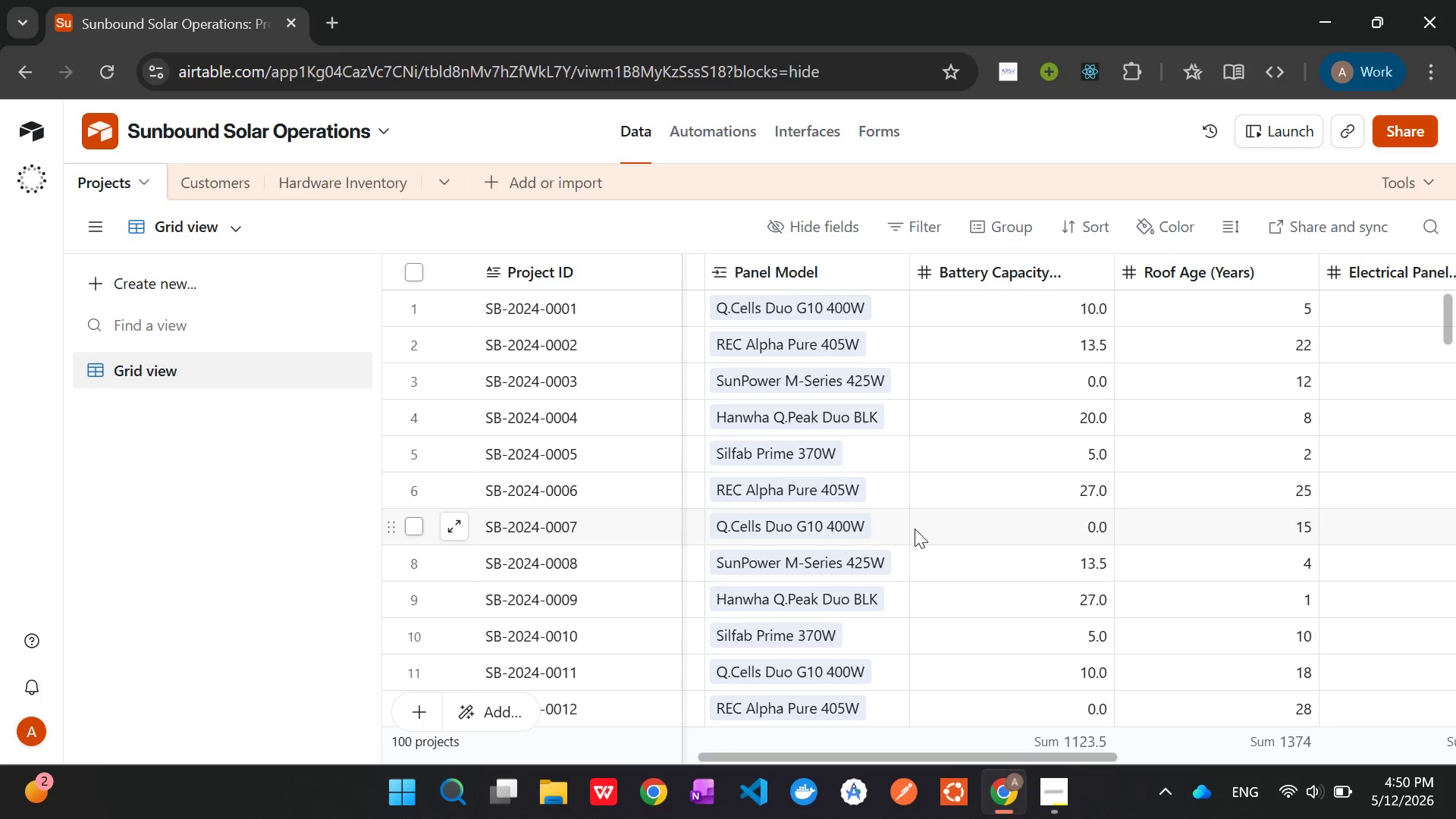 
wait(35.59)
 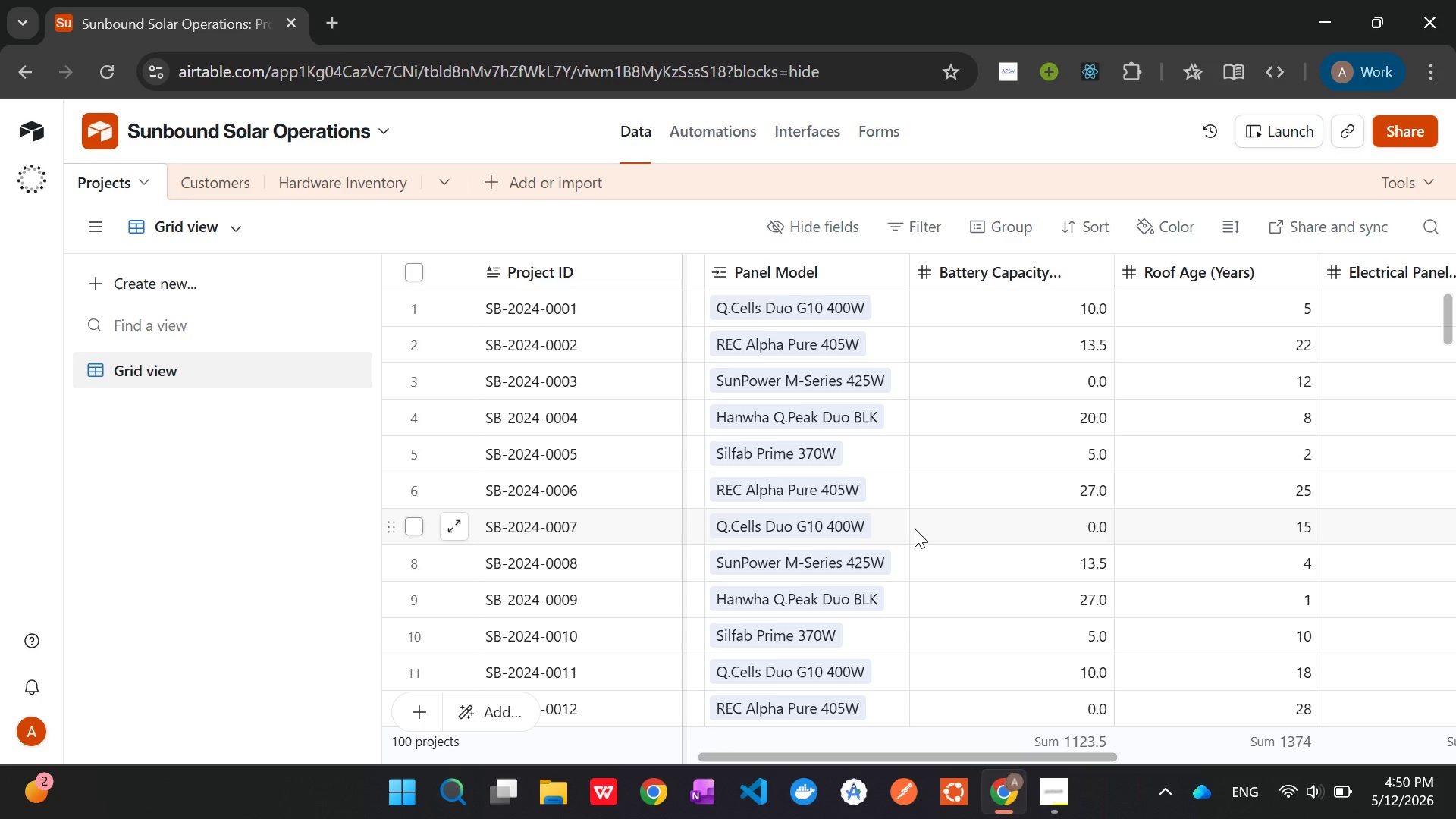 
scroll: coordinate [915, 529], scroll_direction: up, amount: 1.0
 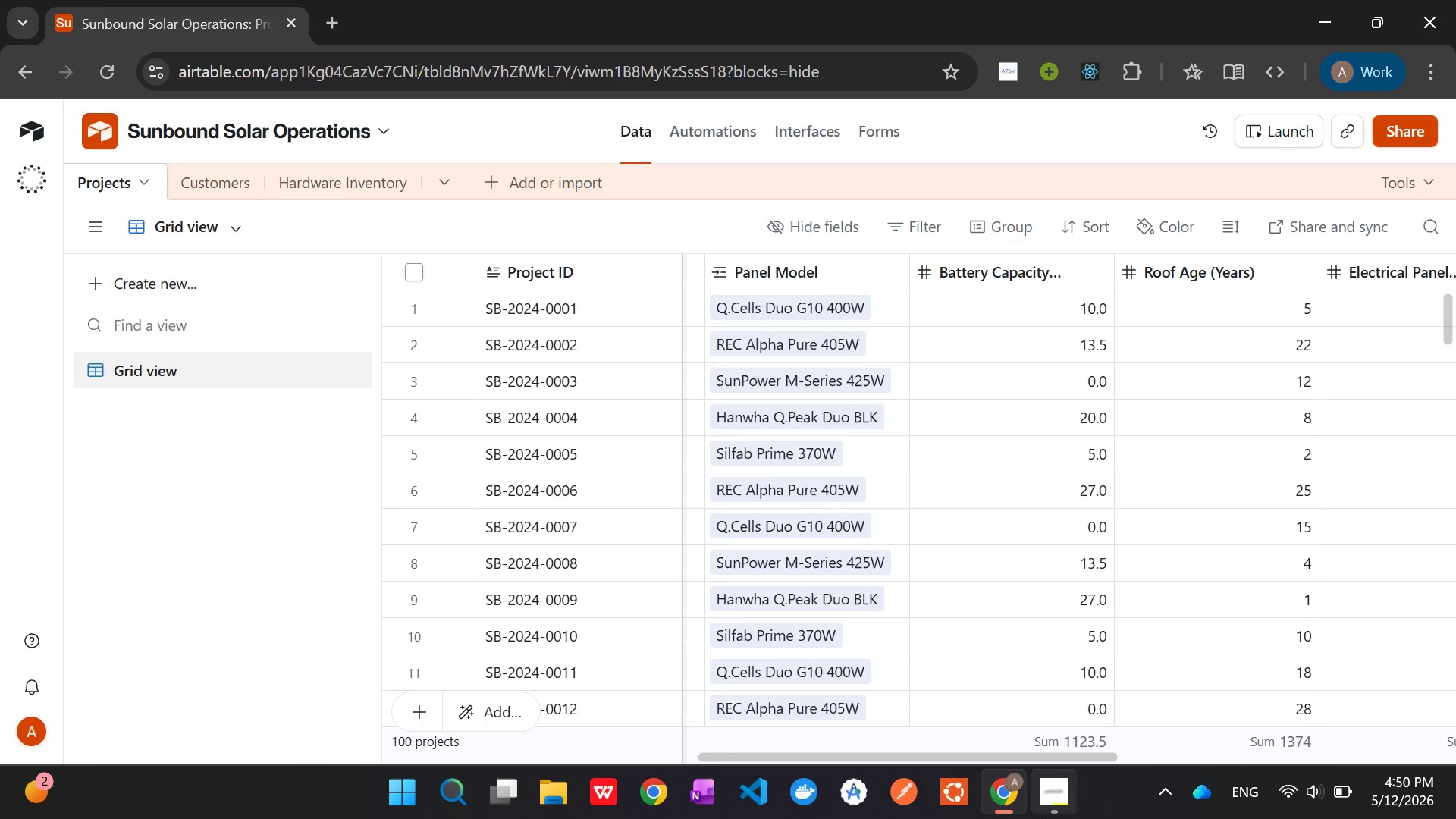 
left_click([1045, 818])